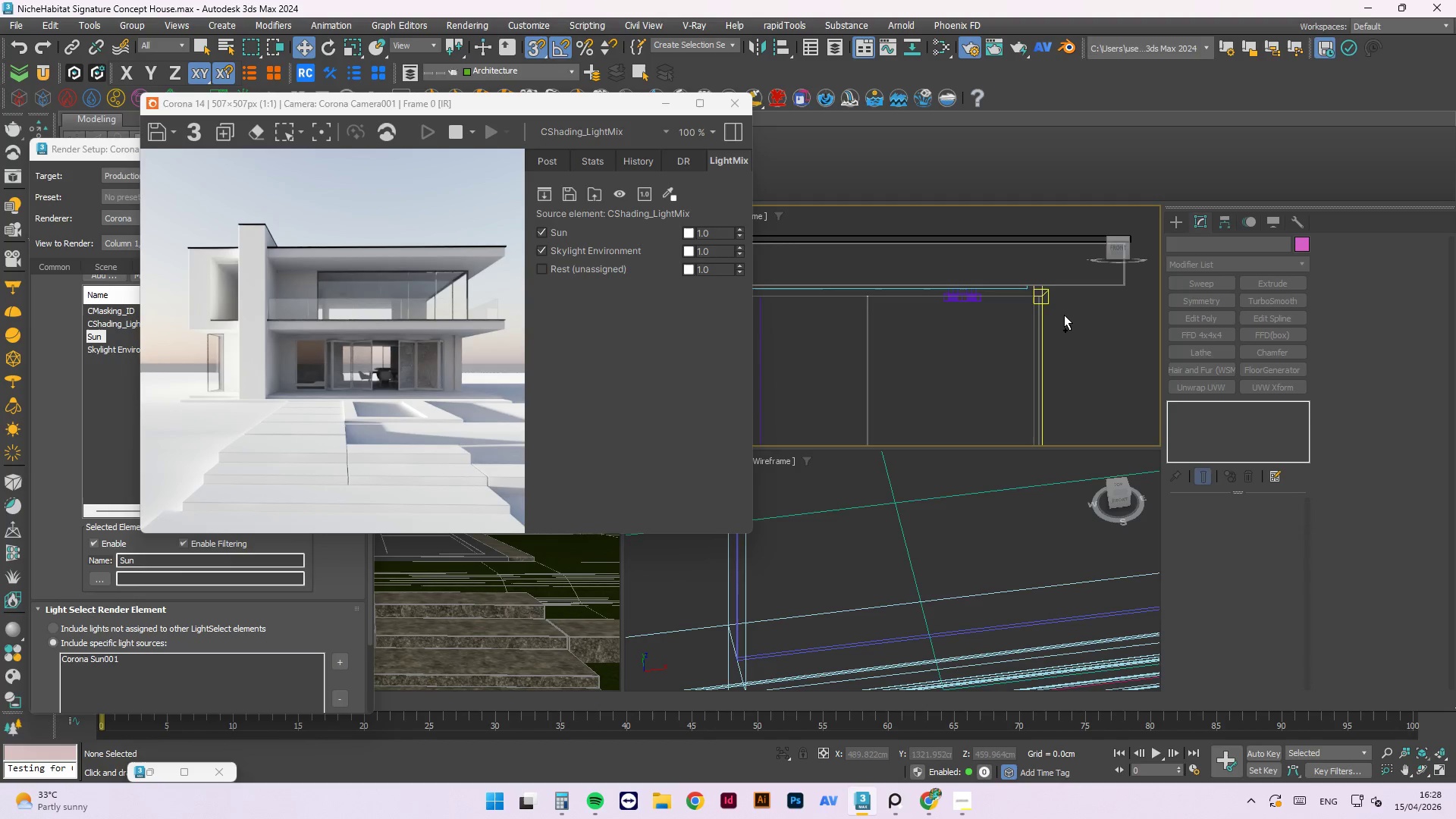 
wait(18.64)
 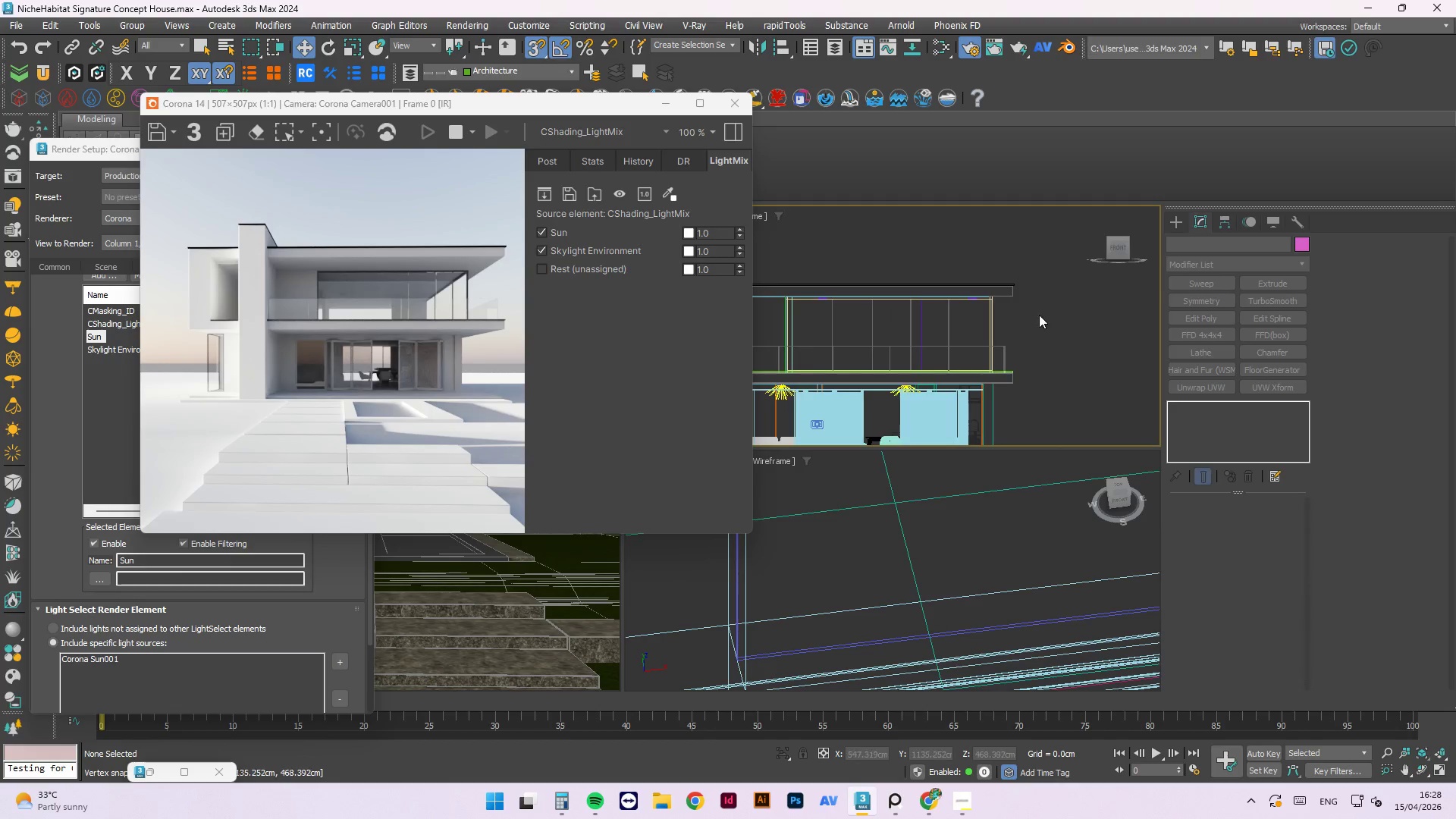 
left_click([1043, 319])